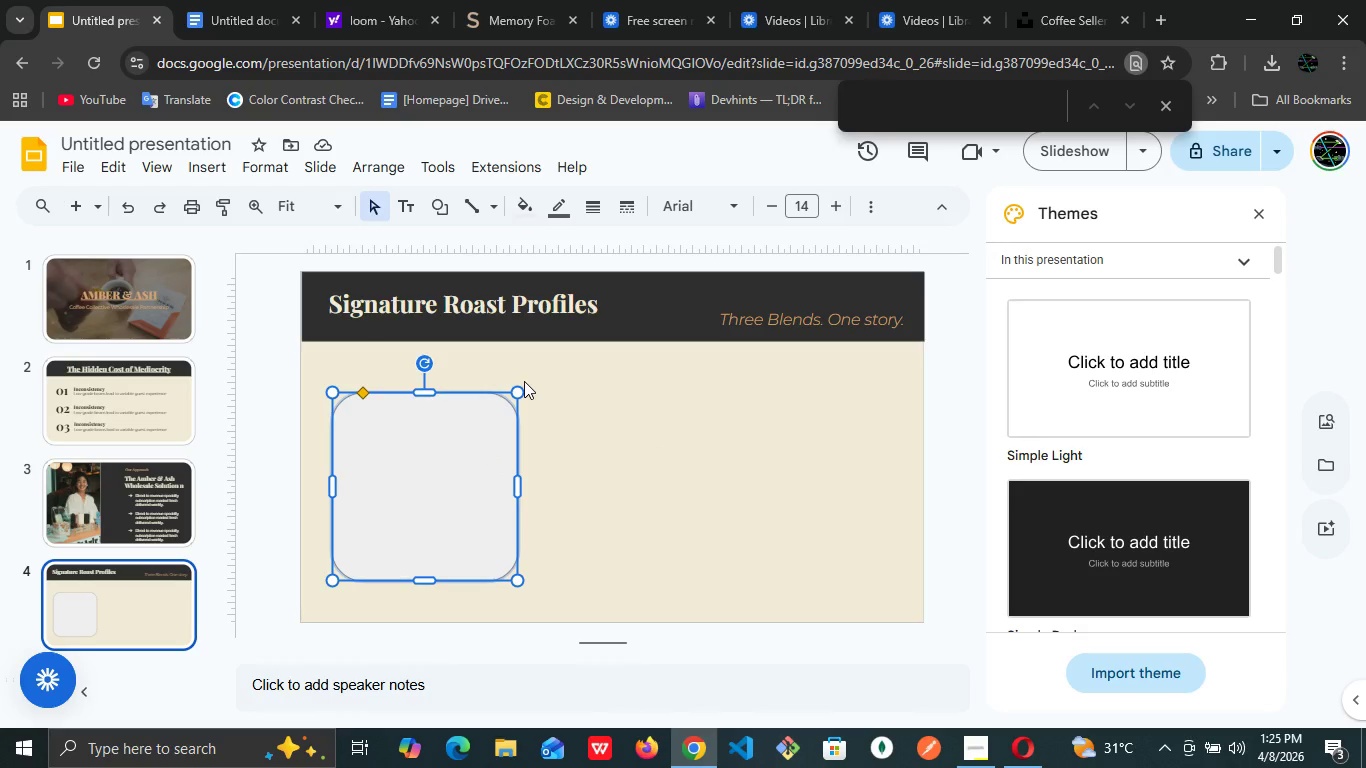 
left_click_drag(start_coordinate=[518, 398], to_coordinate=[538, 370])
 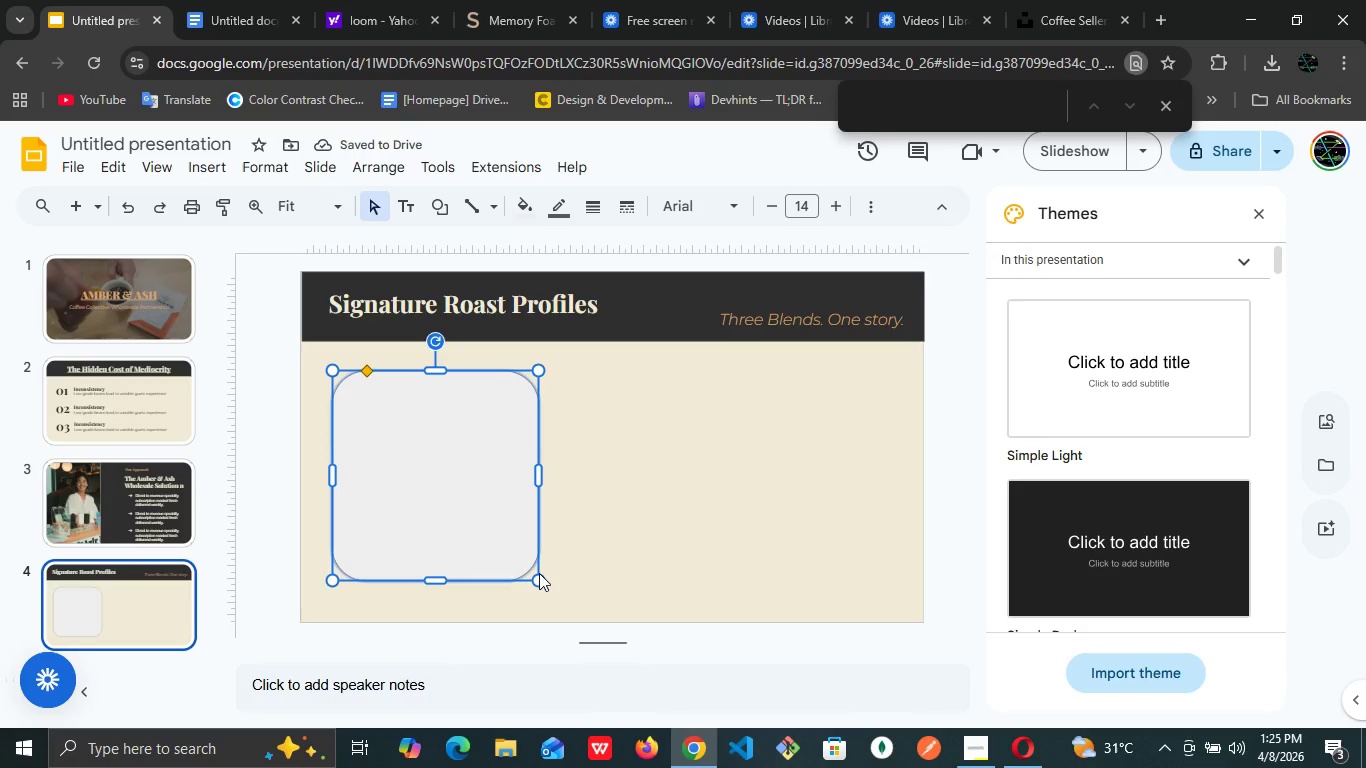 
left_click_drag(start_coordinate=[536, 574], to_coordinate=[518, 570])
 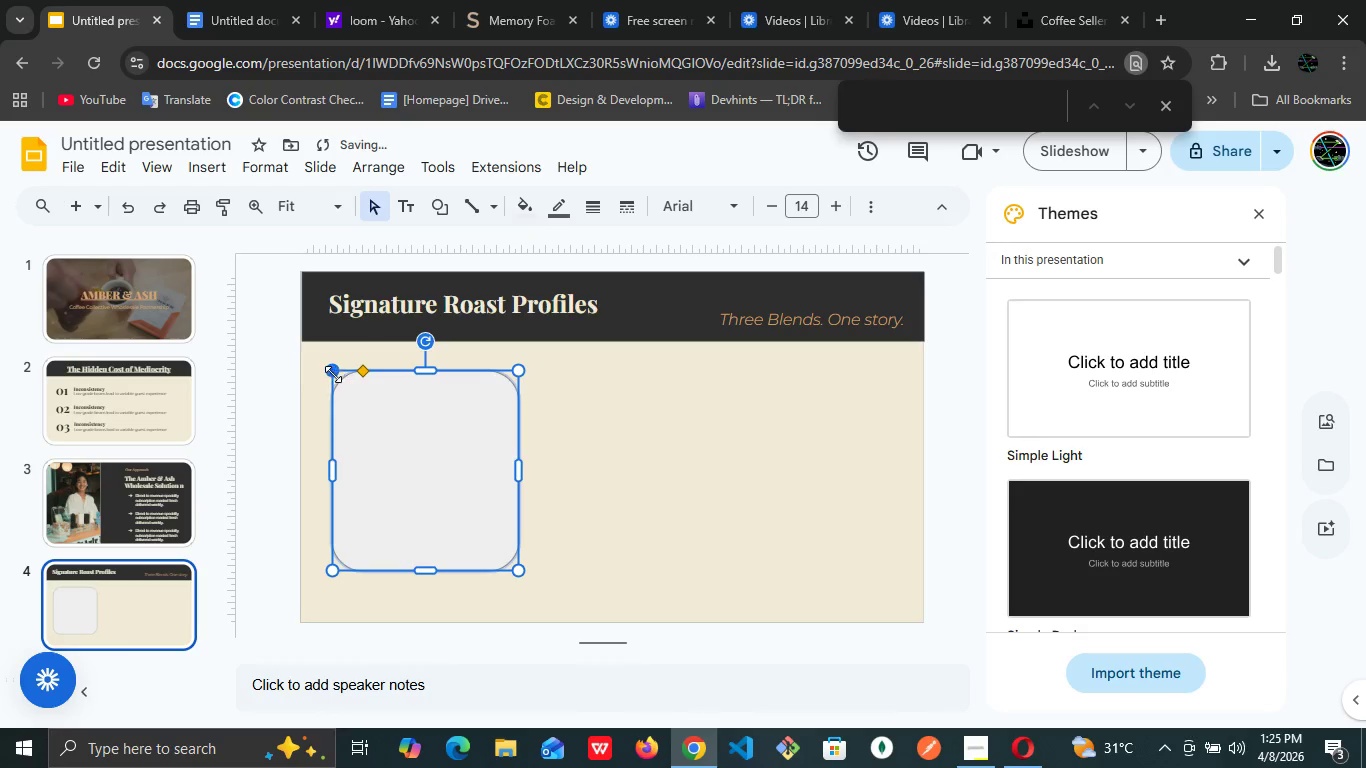 
left_click_drag(start_coordinate=[330, 371], to_coordinate=[323, 367])
 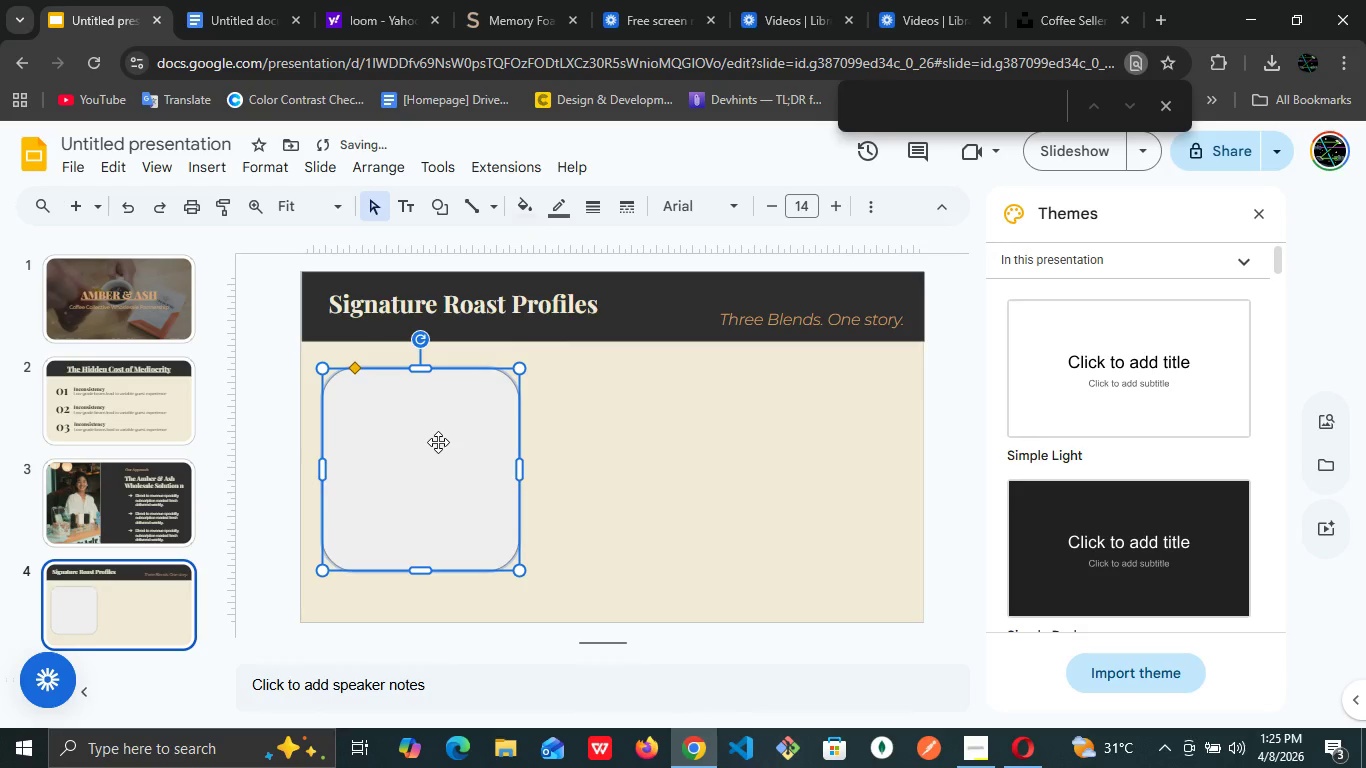 
left_click([438, 442])
 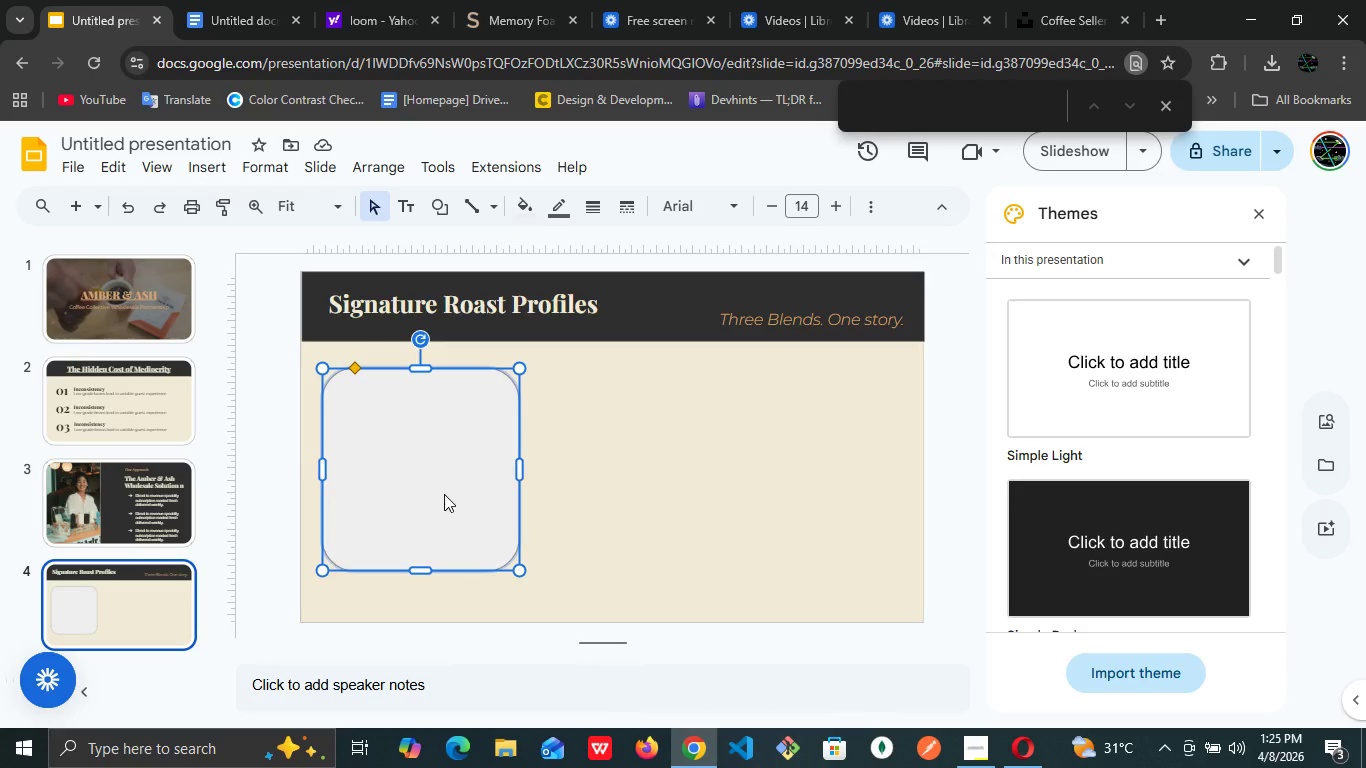 
wait(11.02)
 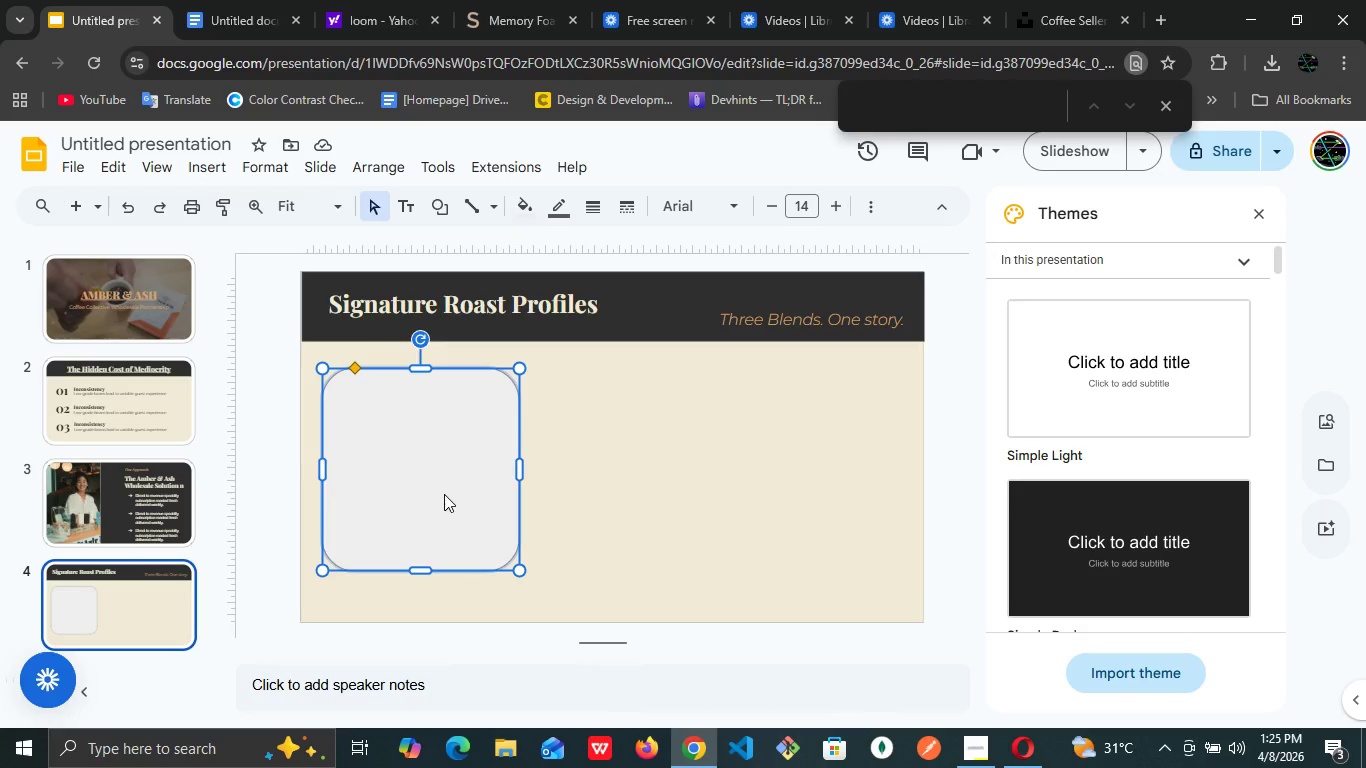 
left_click([524, 212])
 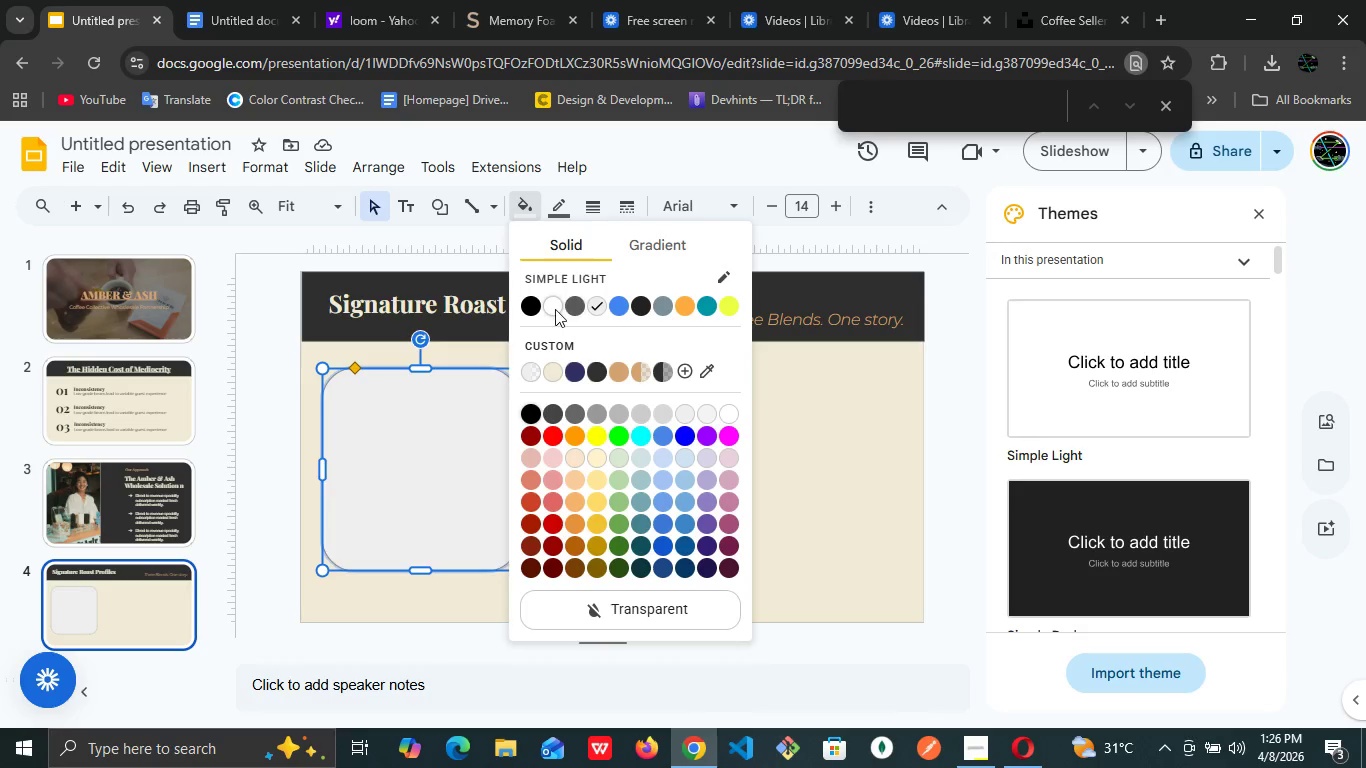 
left_click([550, 309])
 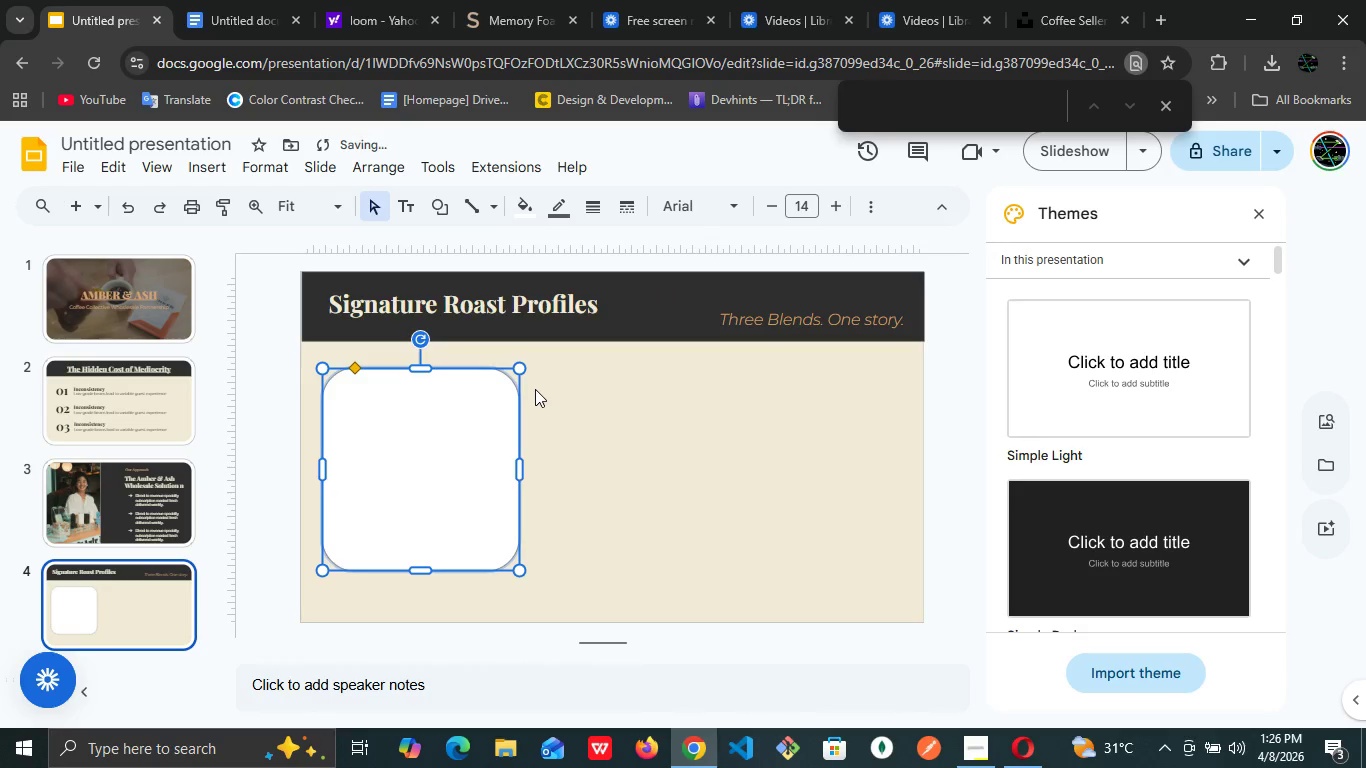 
left_click([535, 389])
 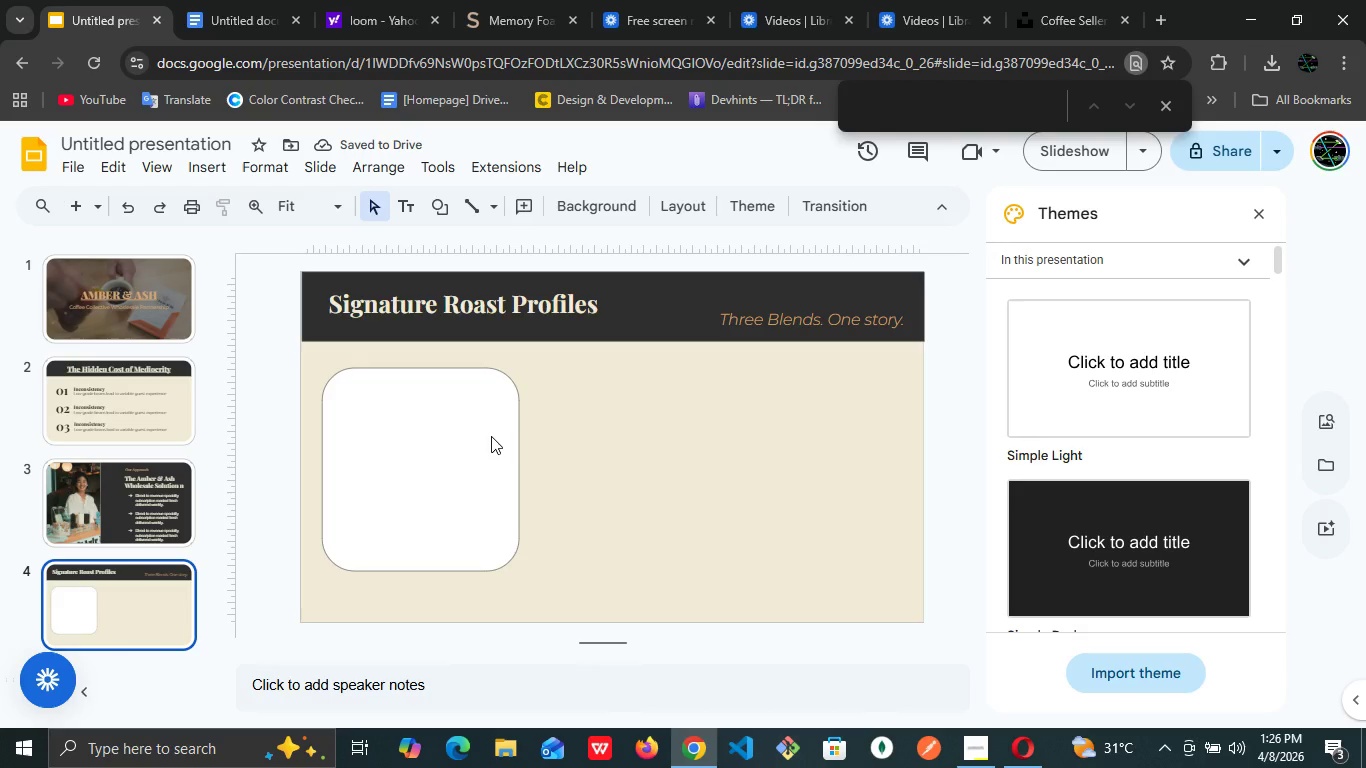 
left_click([491, 436])
 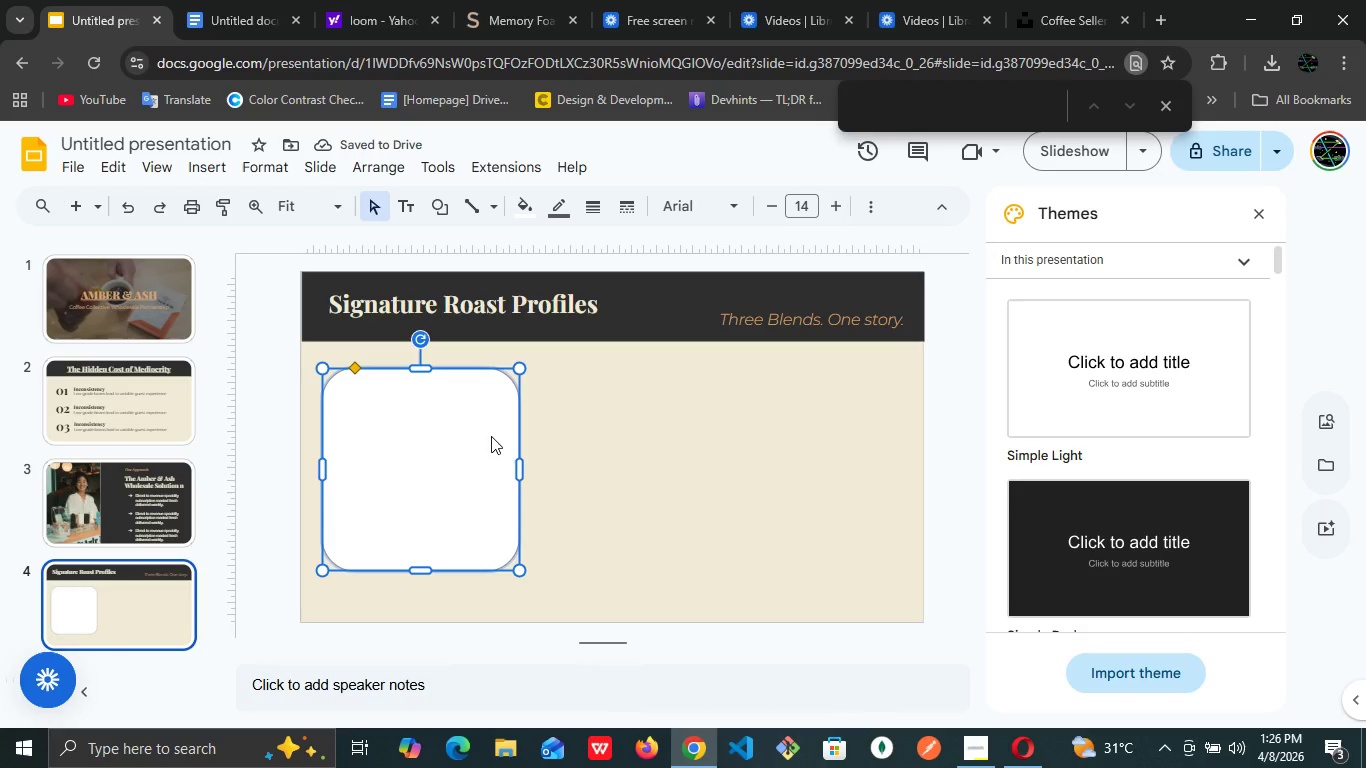 
key(ArrowDown)
 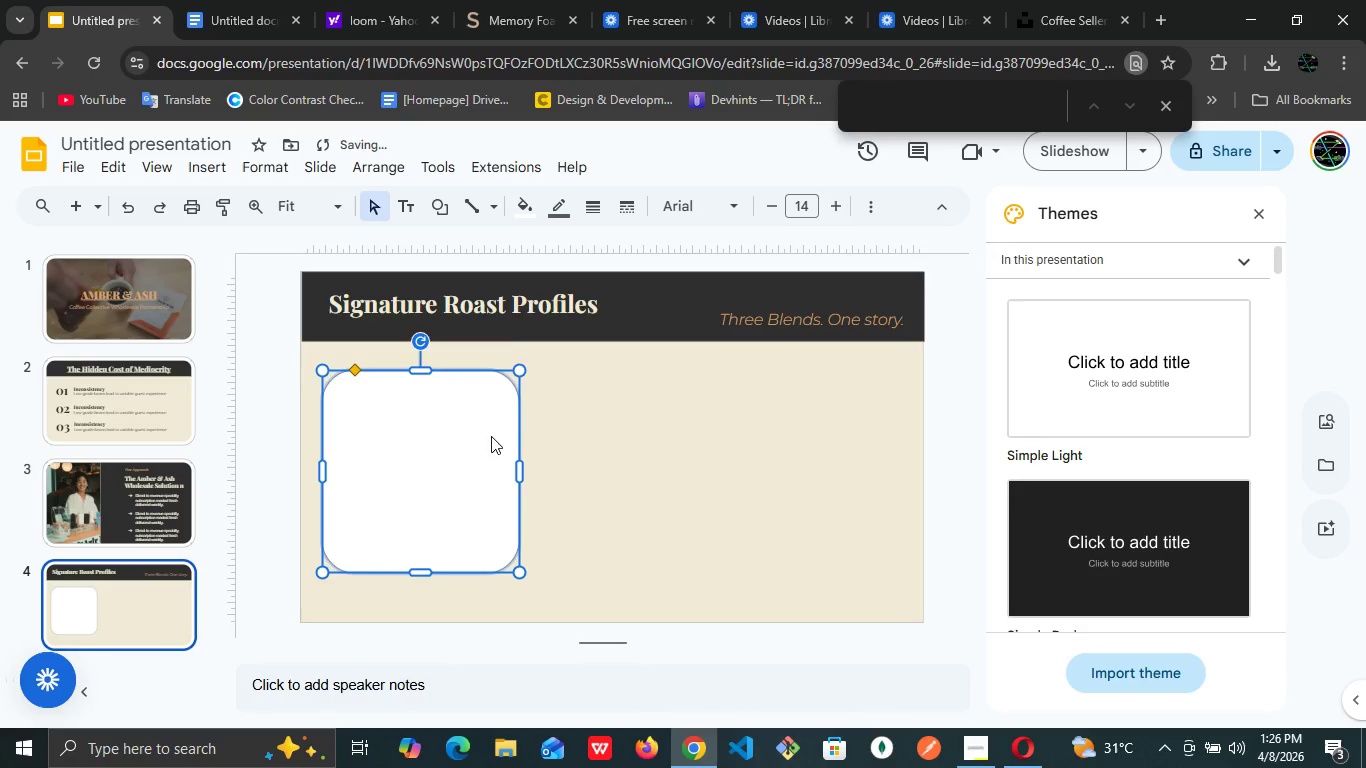 
key(ArrowDown)
 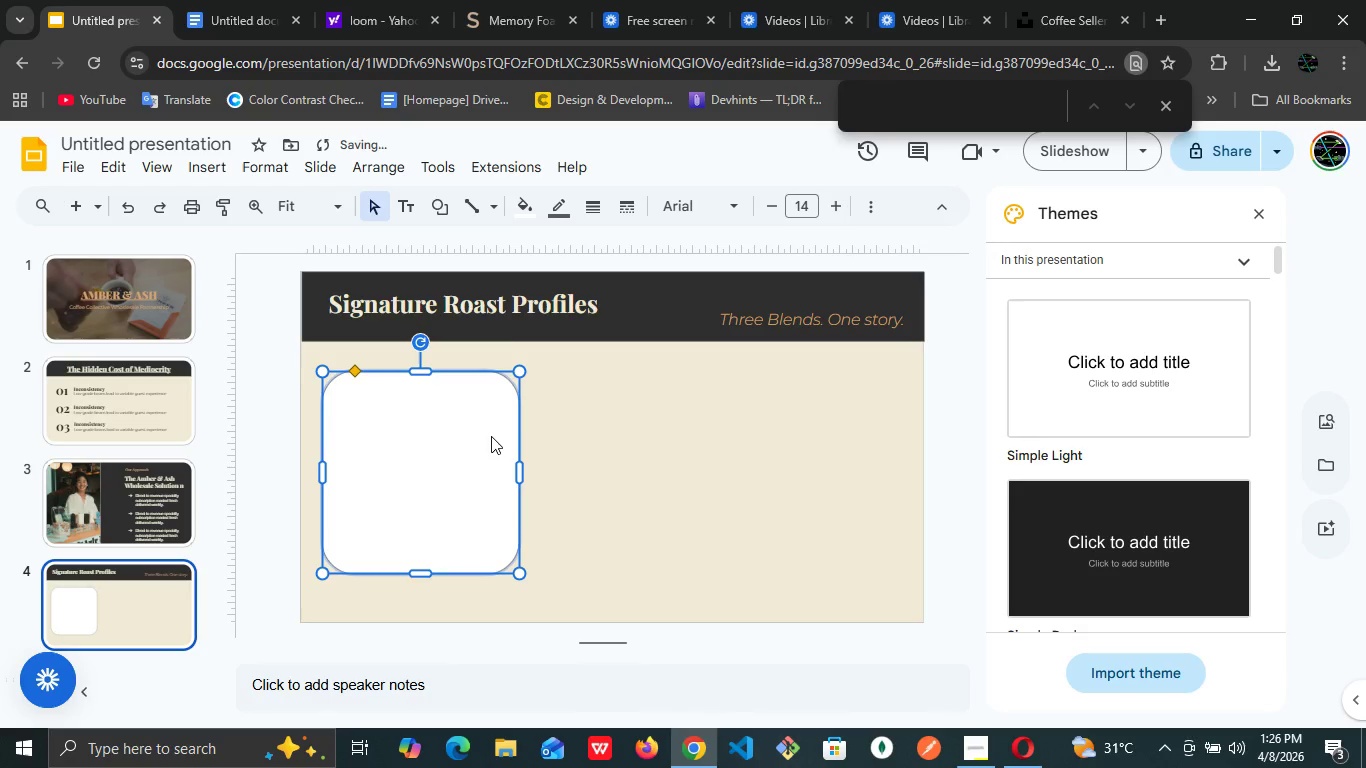 
key(ArrowDown)
 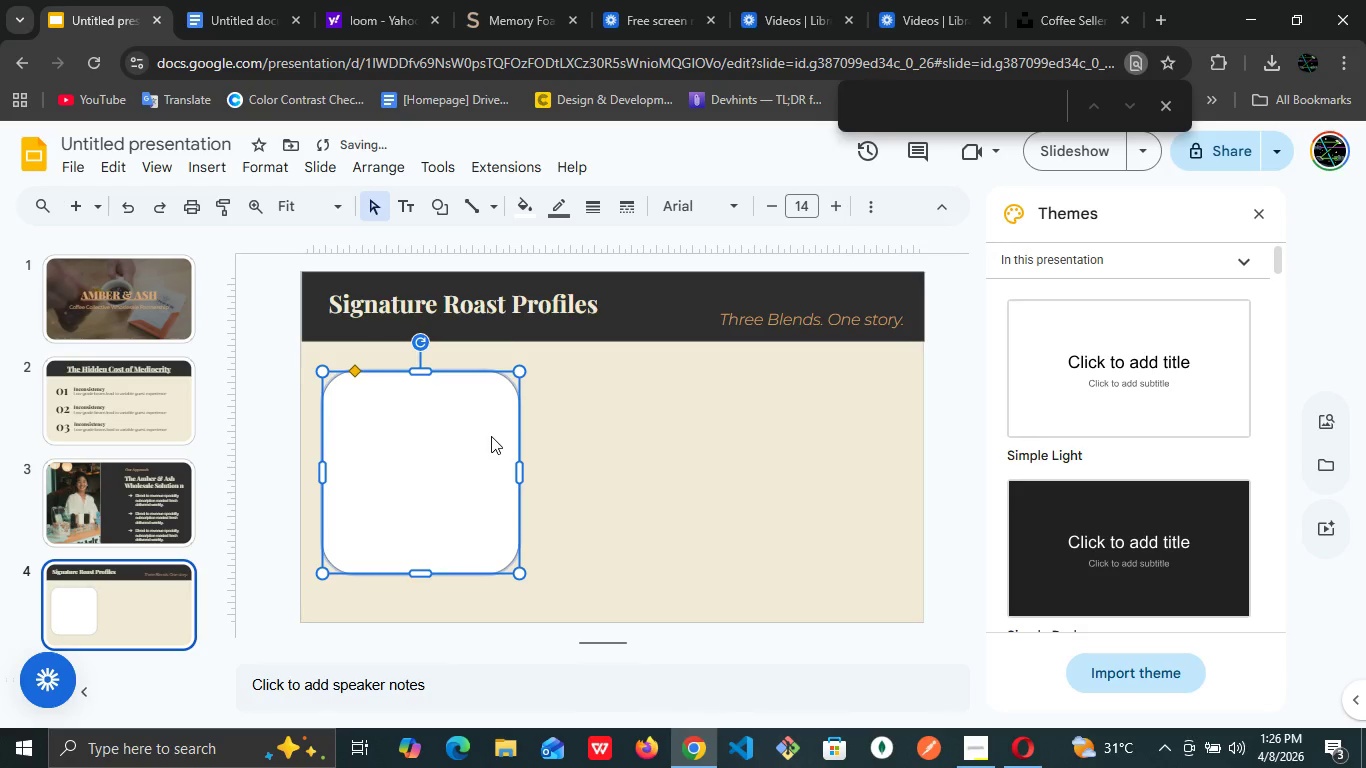 
key(ArrowDown)
 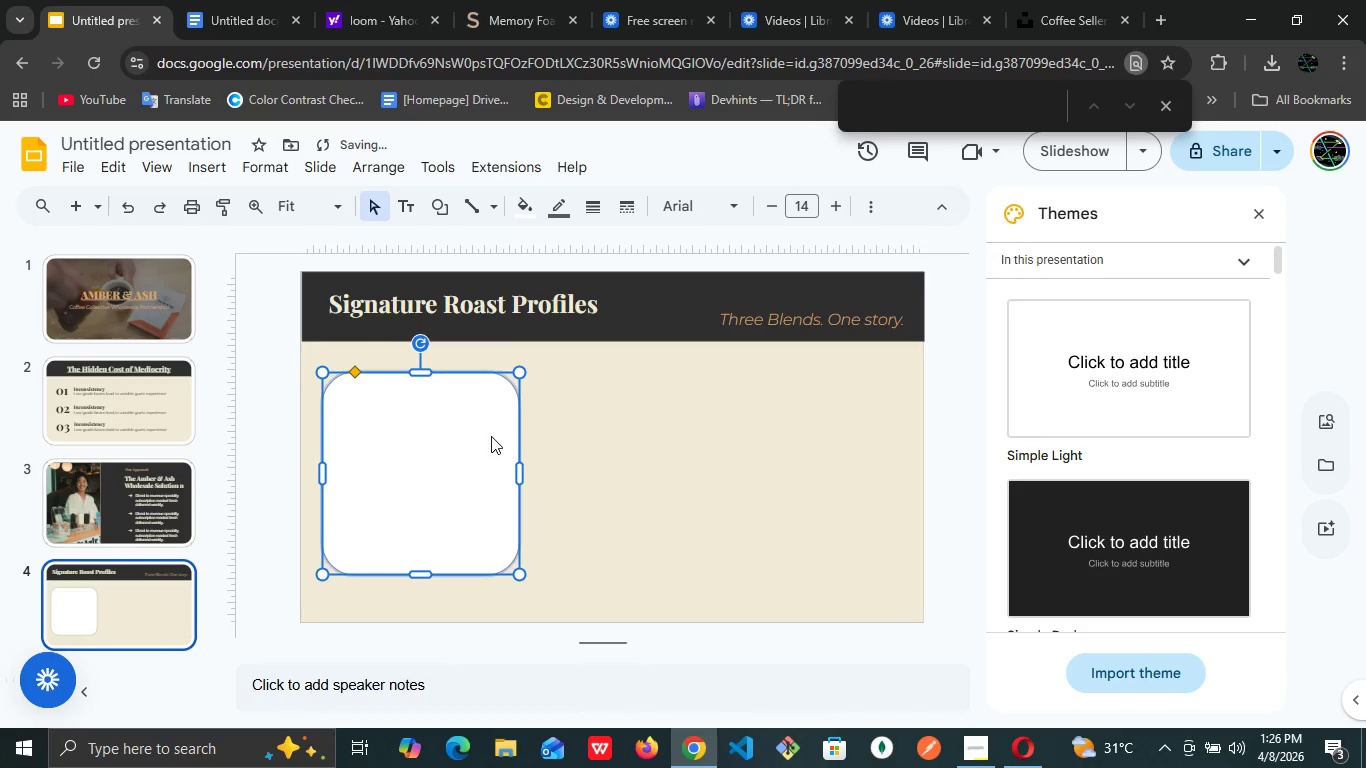 
key(ArrowDown)
 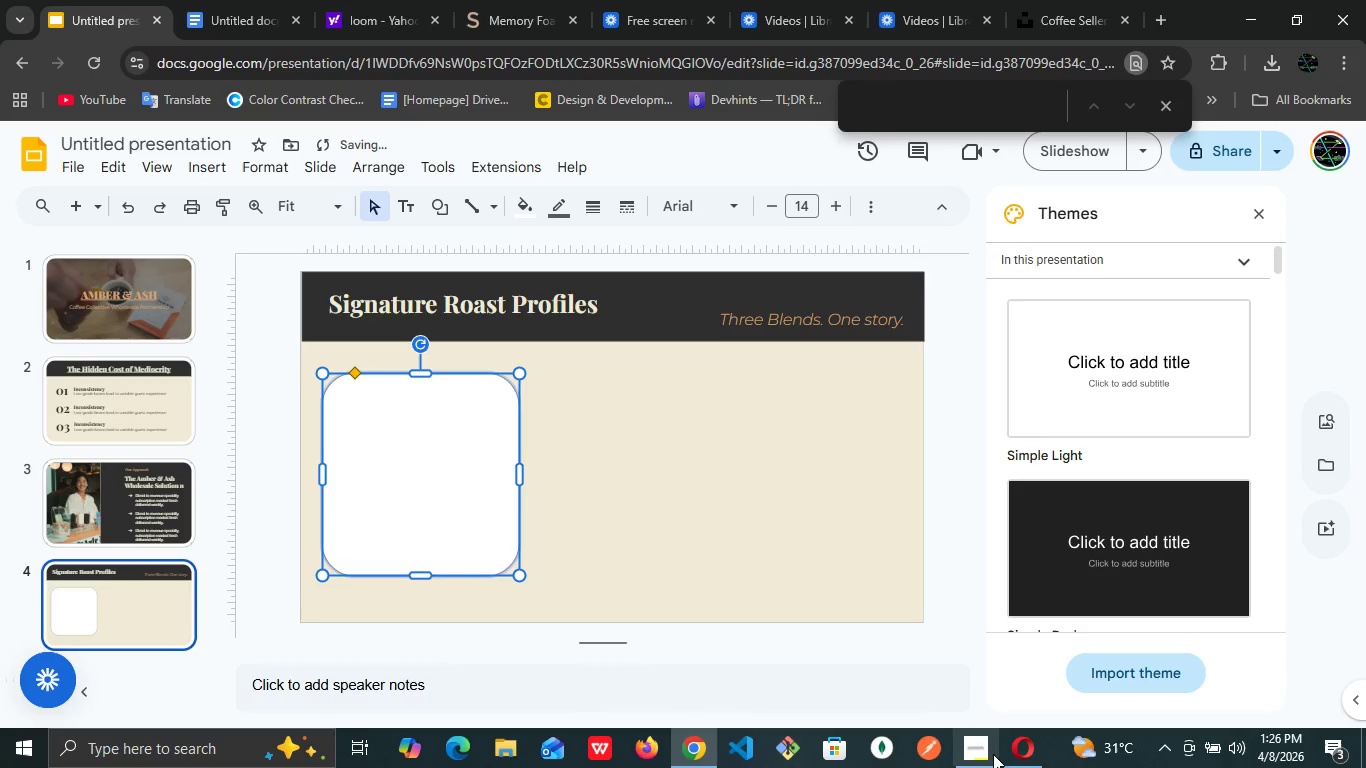 
left_click([984, 753])